 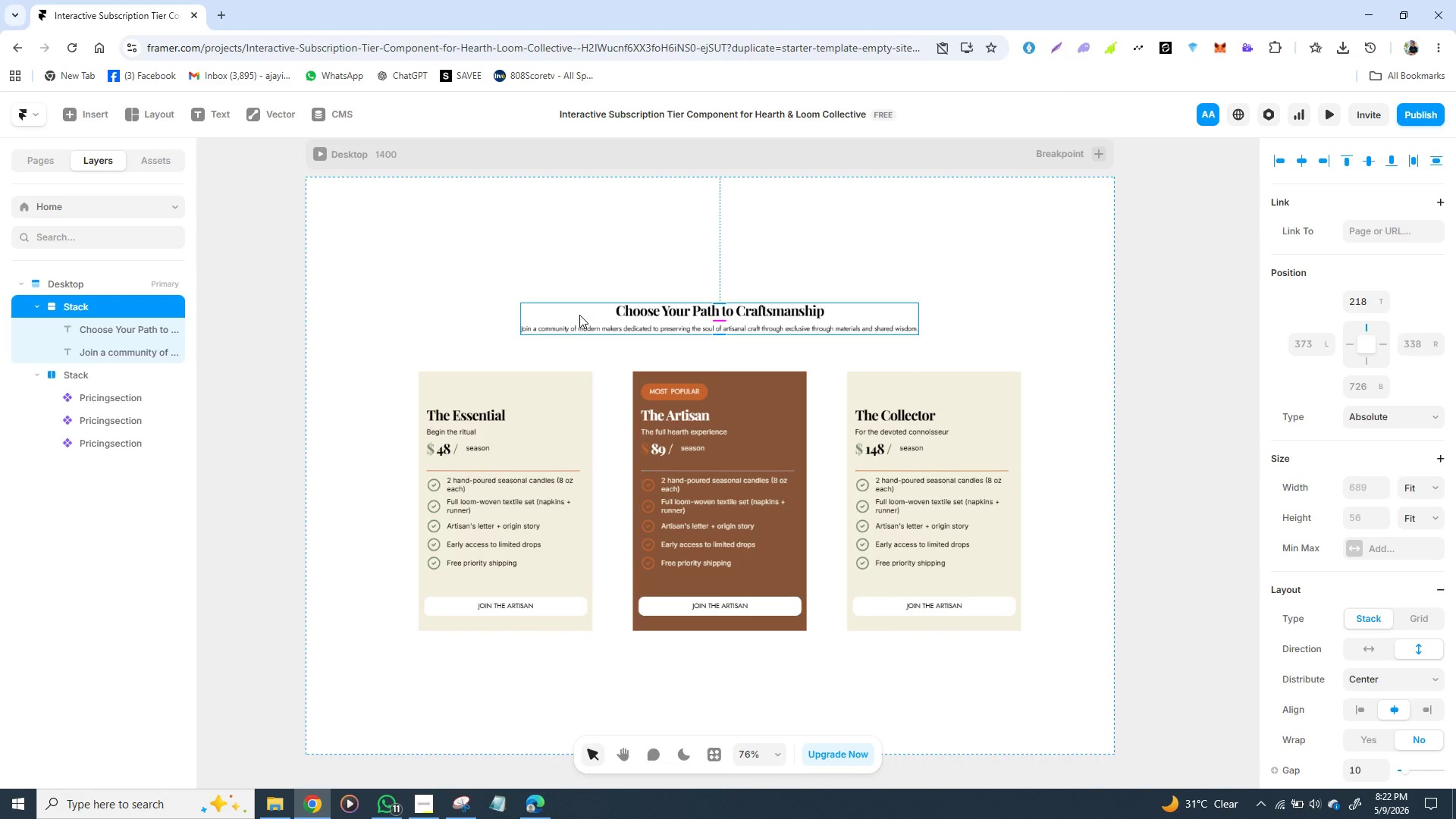 
hold_key(key=ShiftLeft, duration=1.5)
 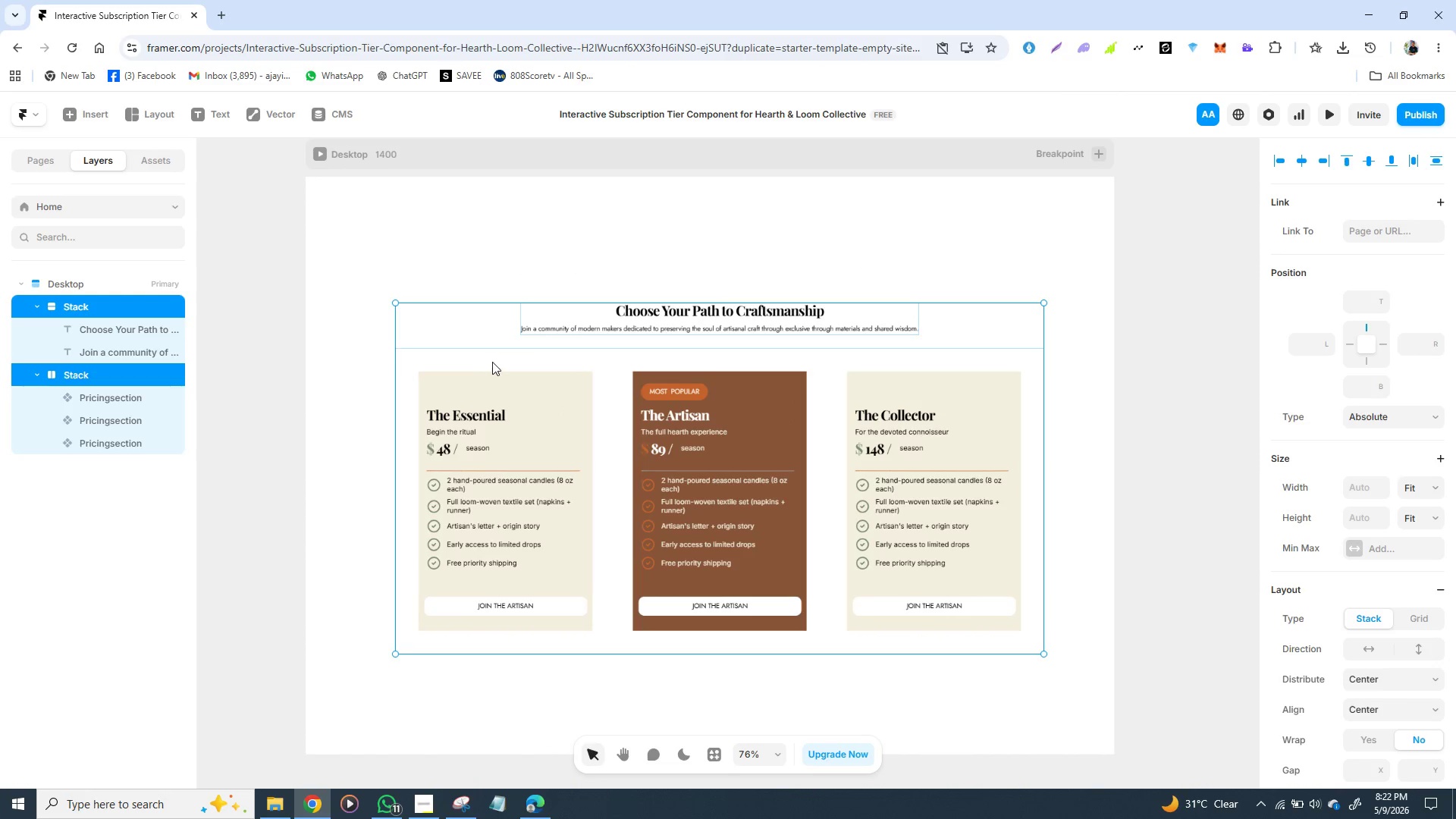 
hold_key(key=ShiftLeft, duration=0.83)
left_click([488, 366])
 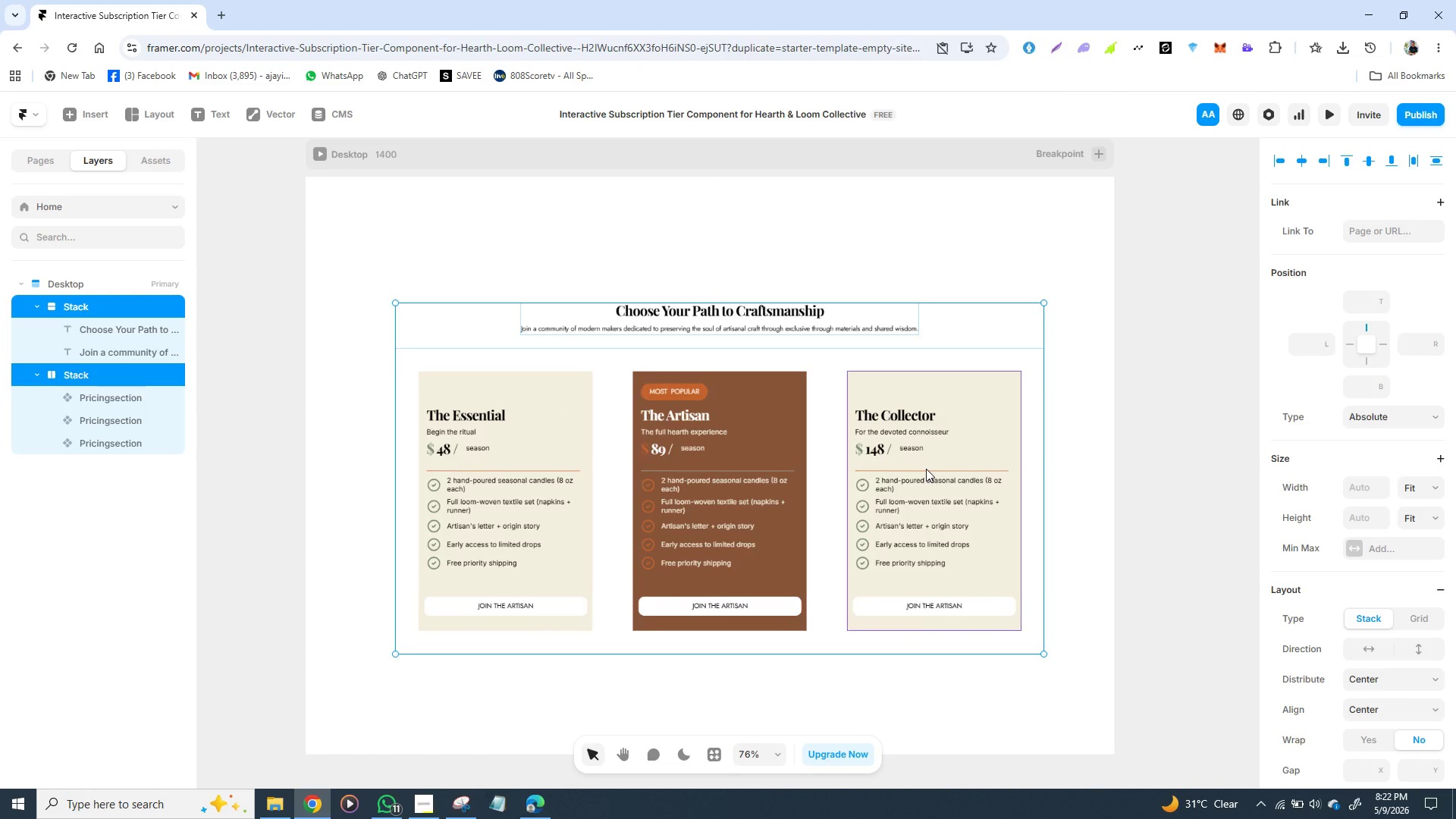 
hold_key(key=ArrowUp, duration=0.8)
 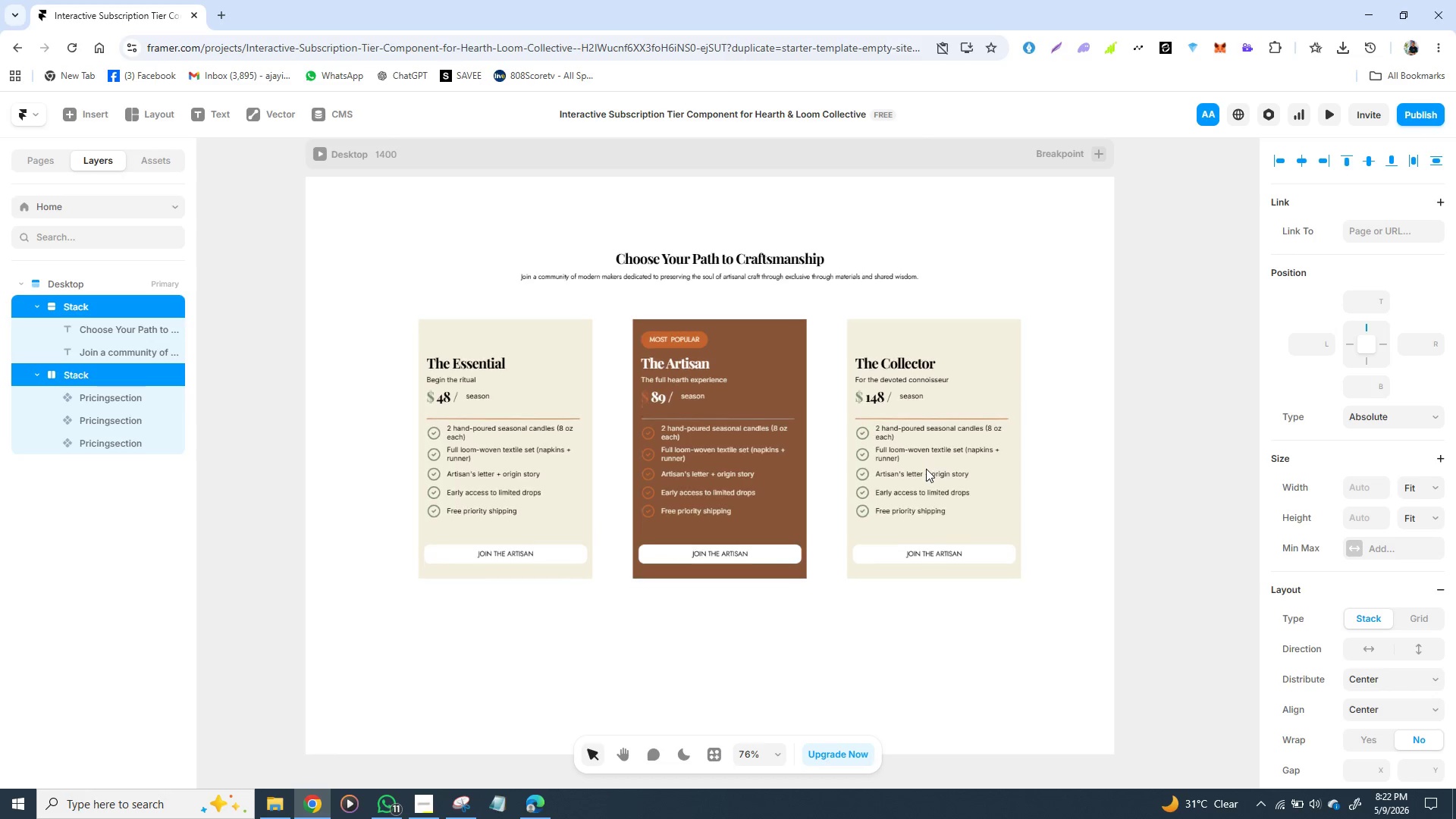 
hold_key(key=ArrowUp, duration=0.31)
 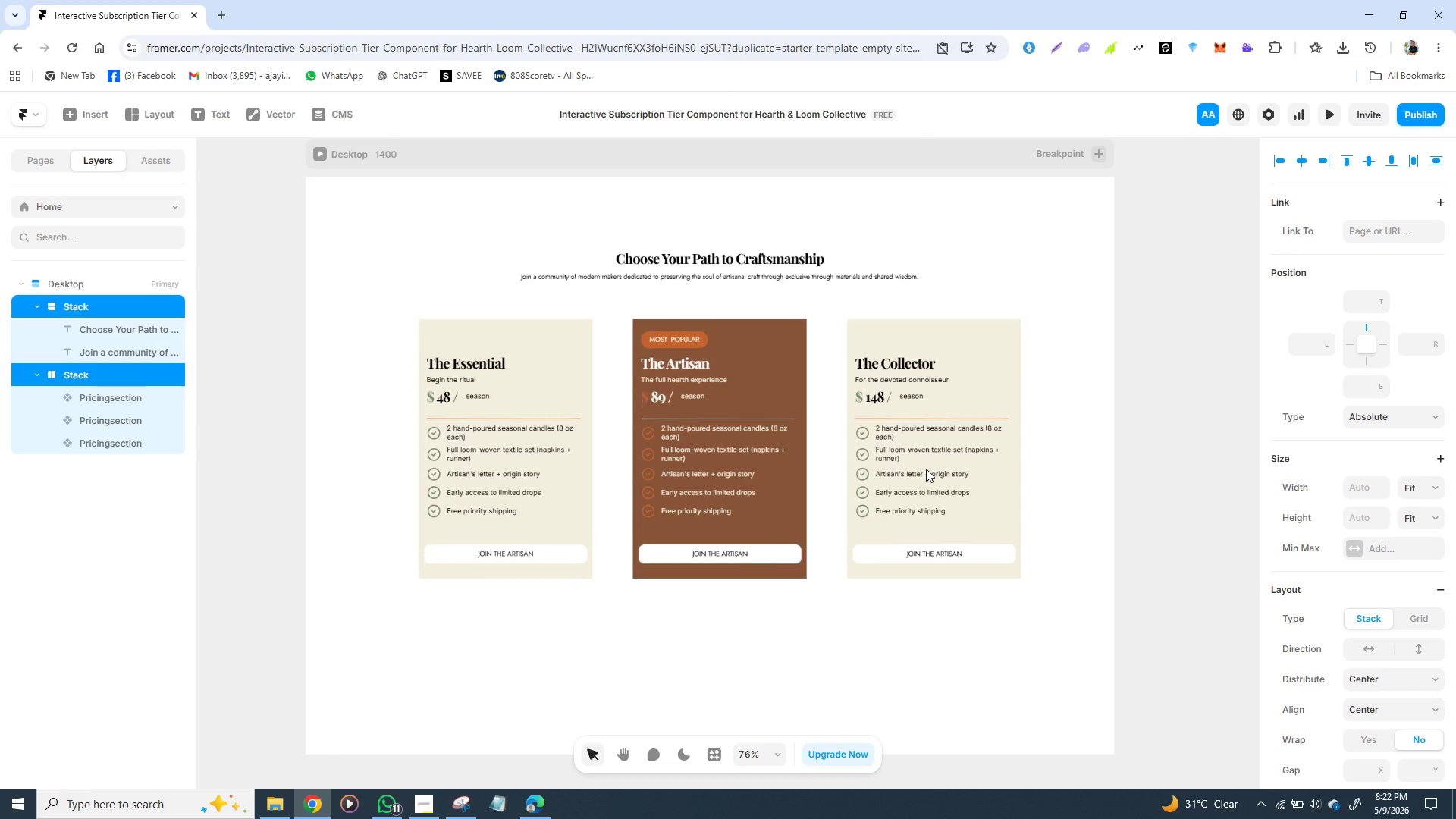 
key(Shift+ArrowUp)
 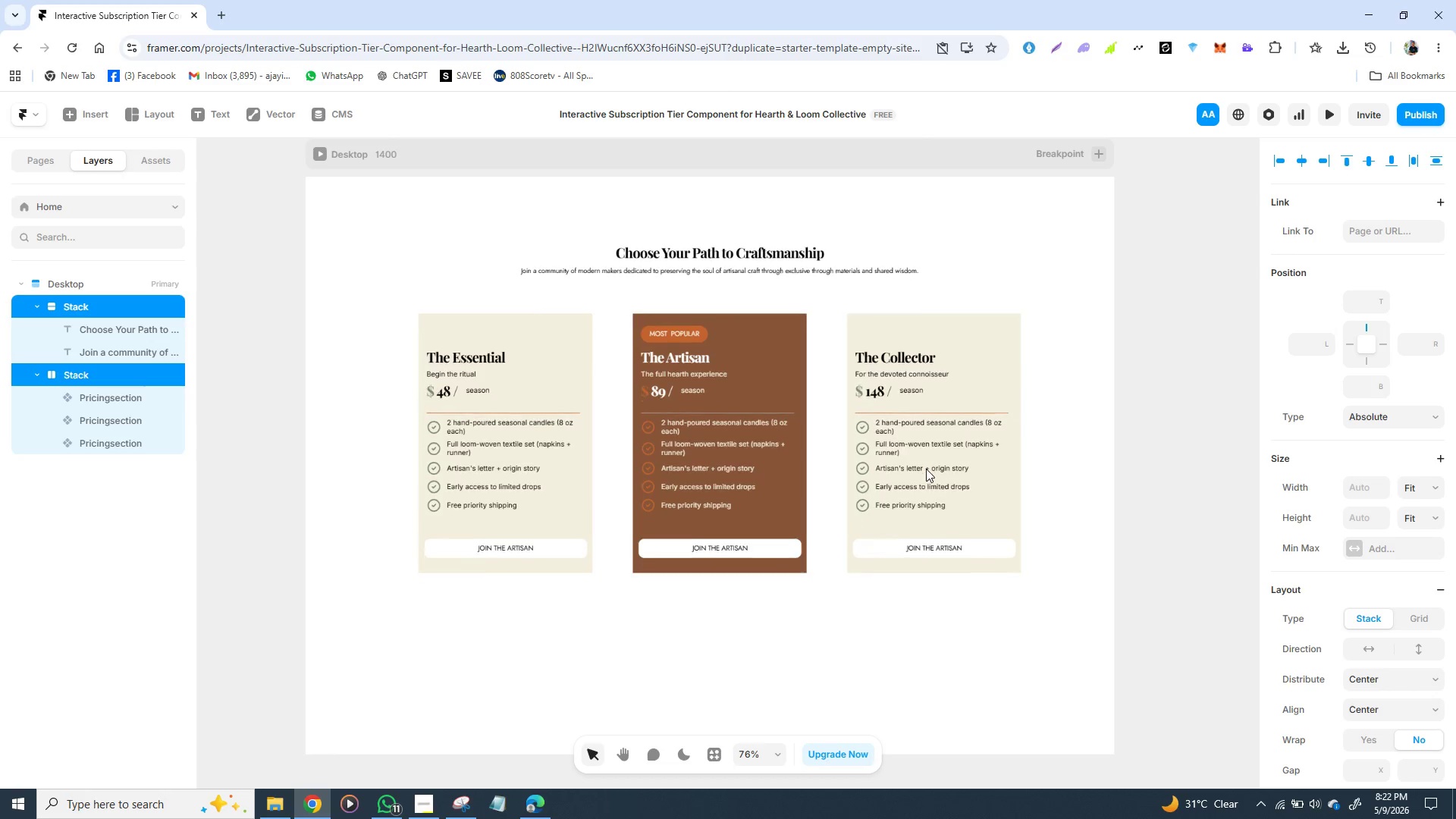 
key(Shift+ArrowUp)
 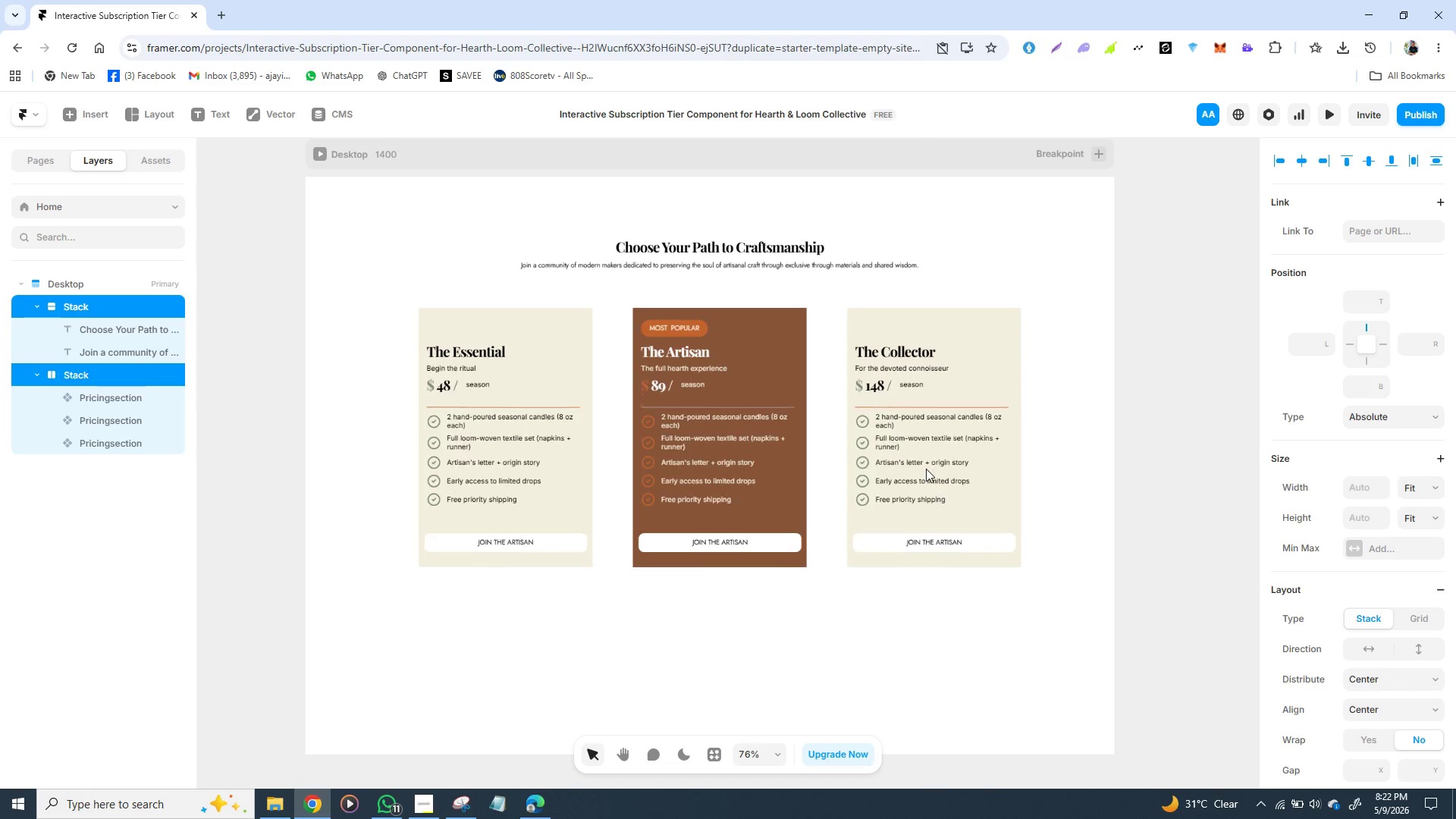 
key(Shift+ArrowUp)
 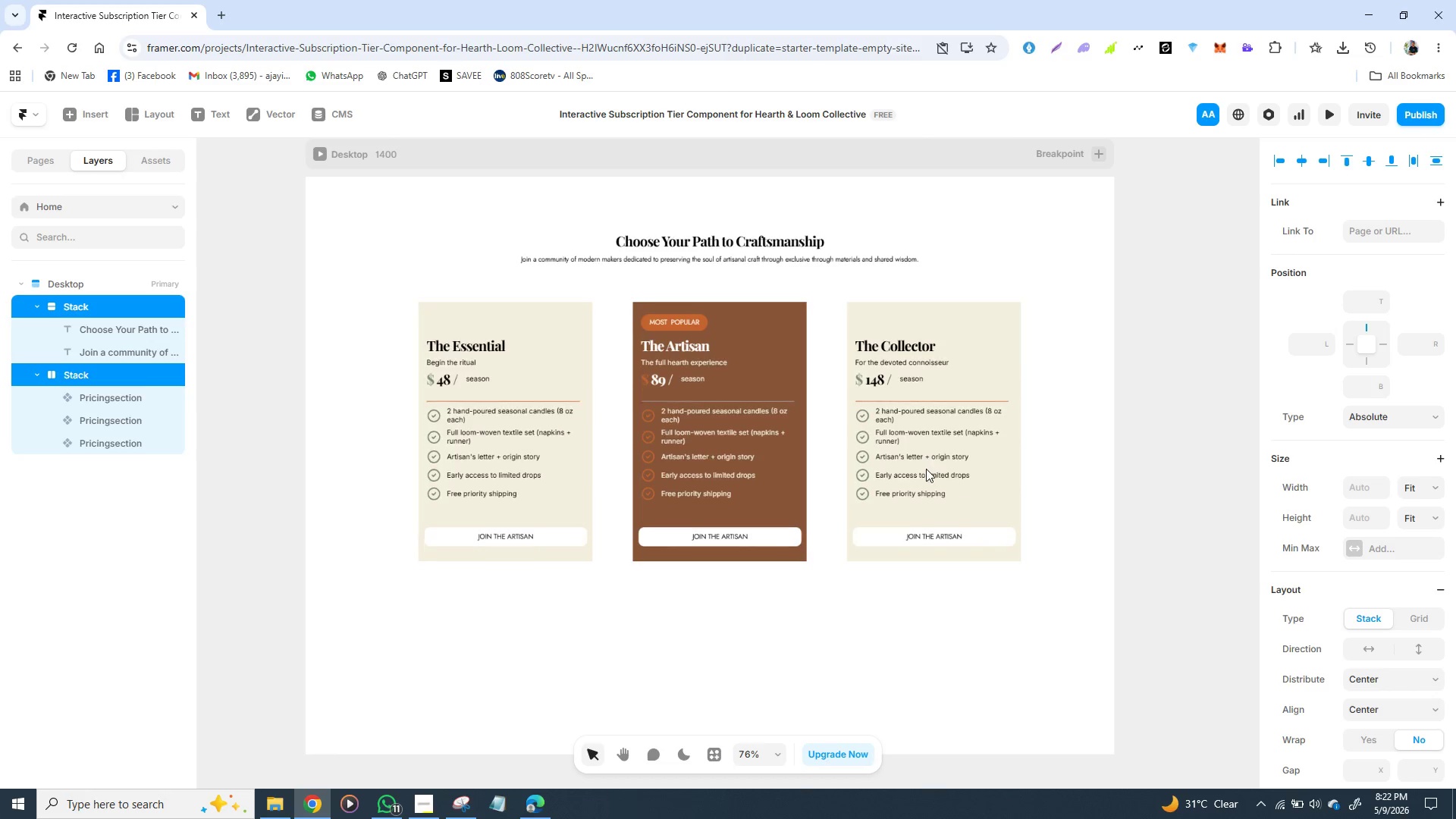 
key(Shift+ArrowUp)
 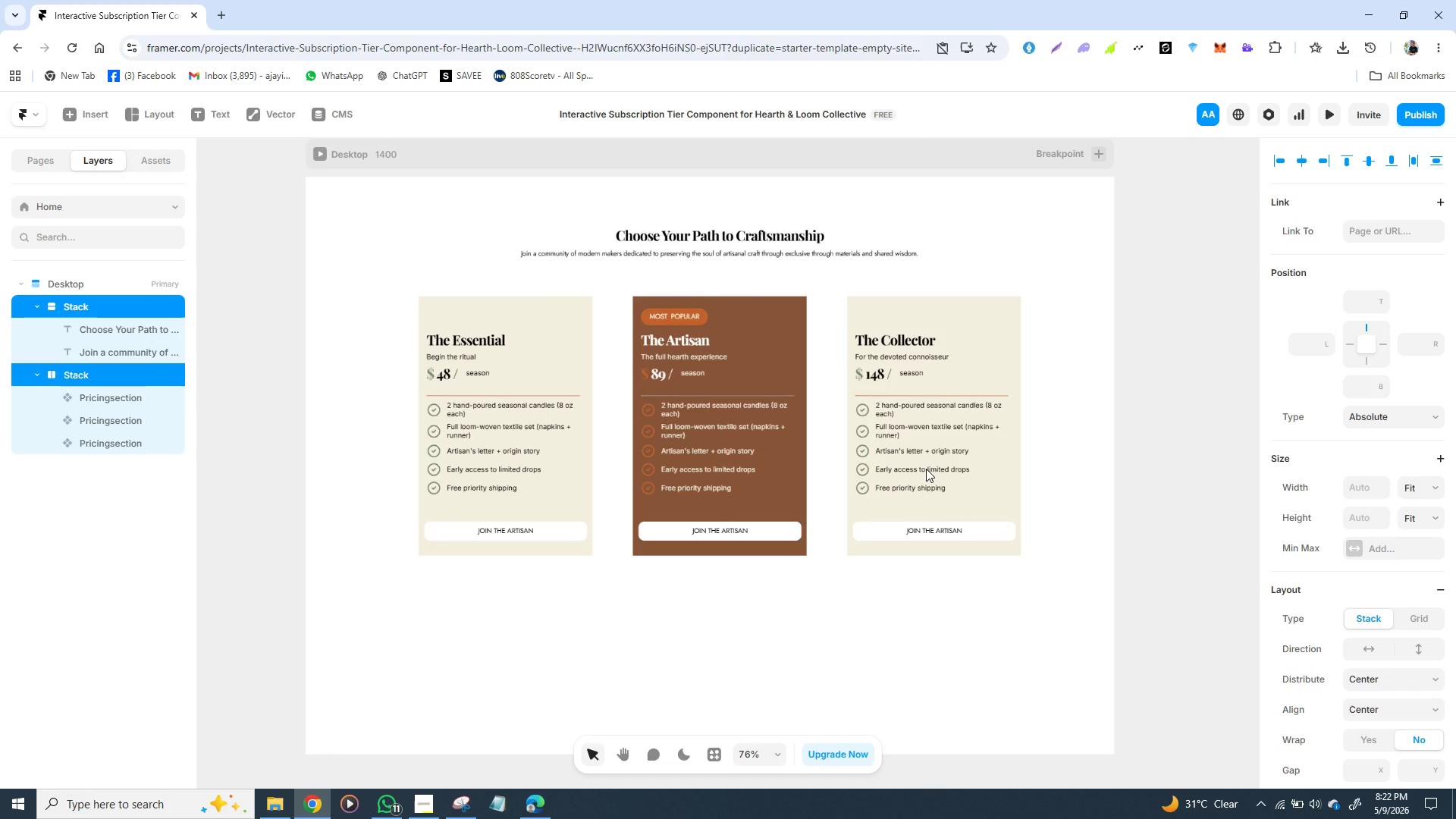 
key(Shift+ArrowUp)
 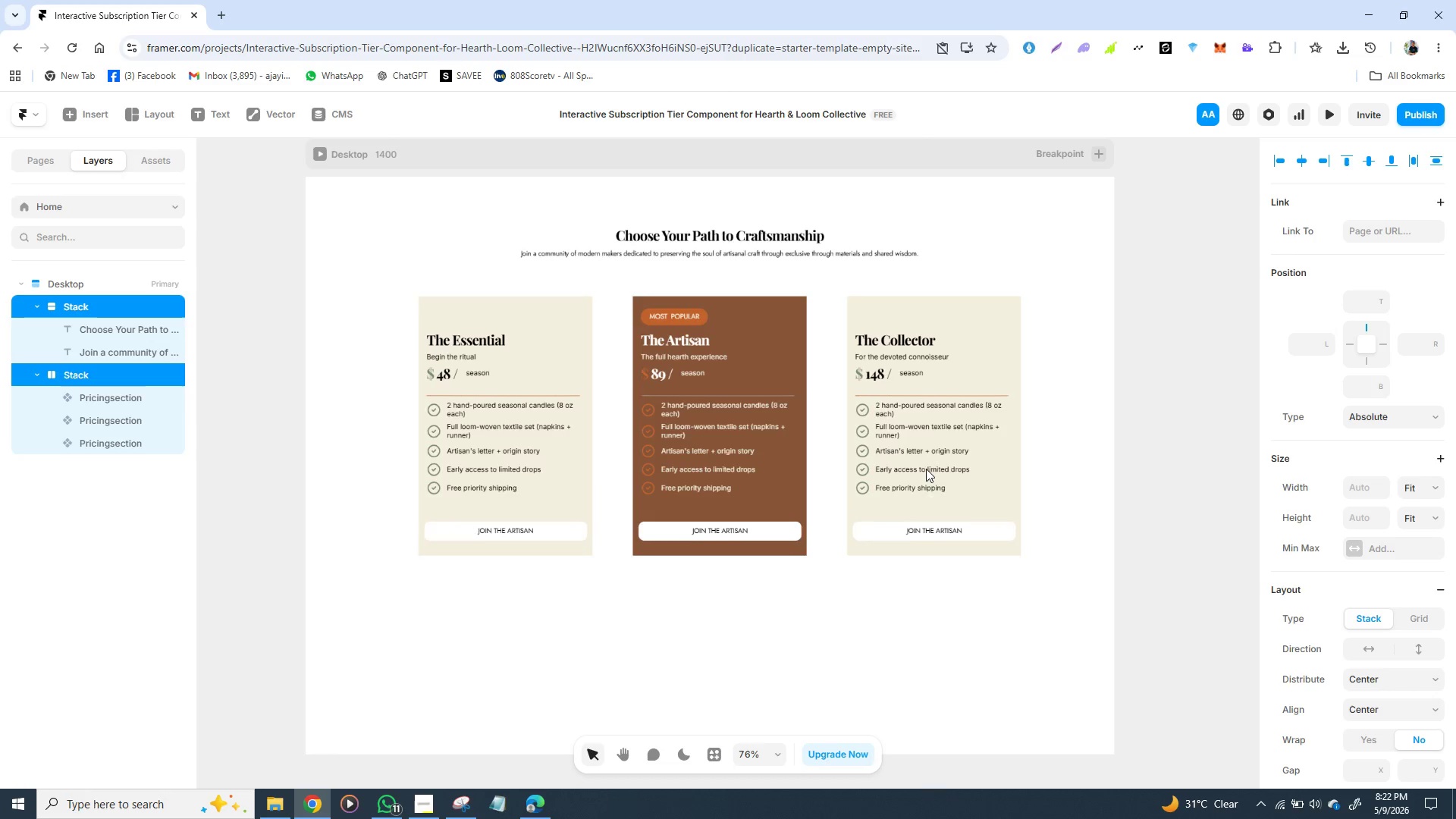 
key(Shift+ArrowUp)
 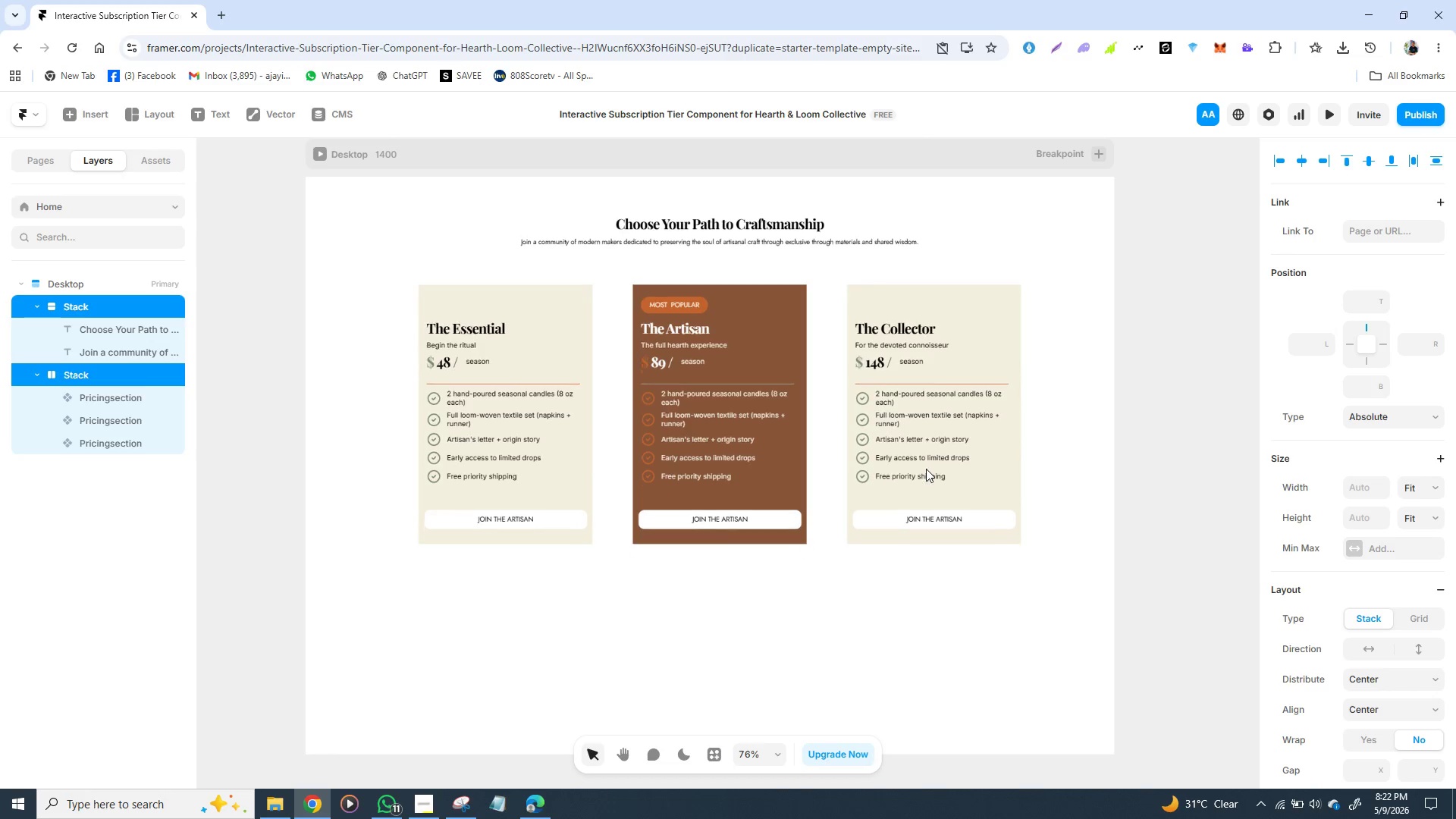 
key(Shift+ArrowUp)
 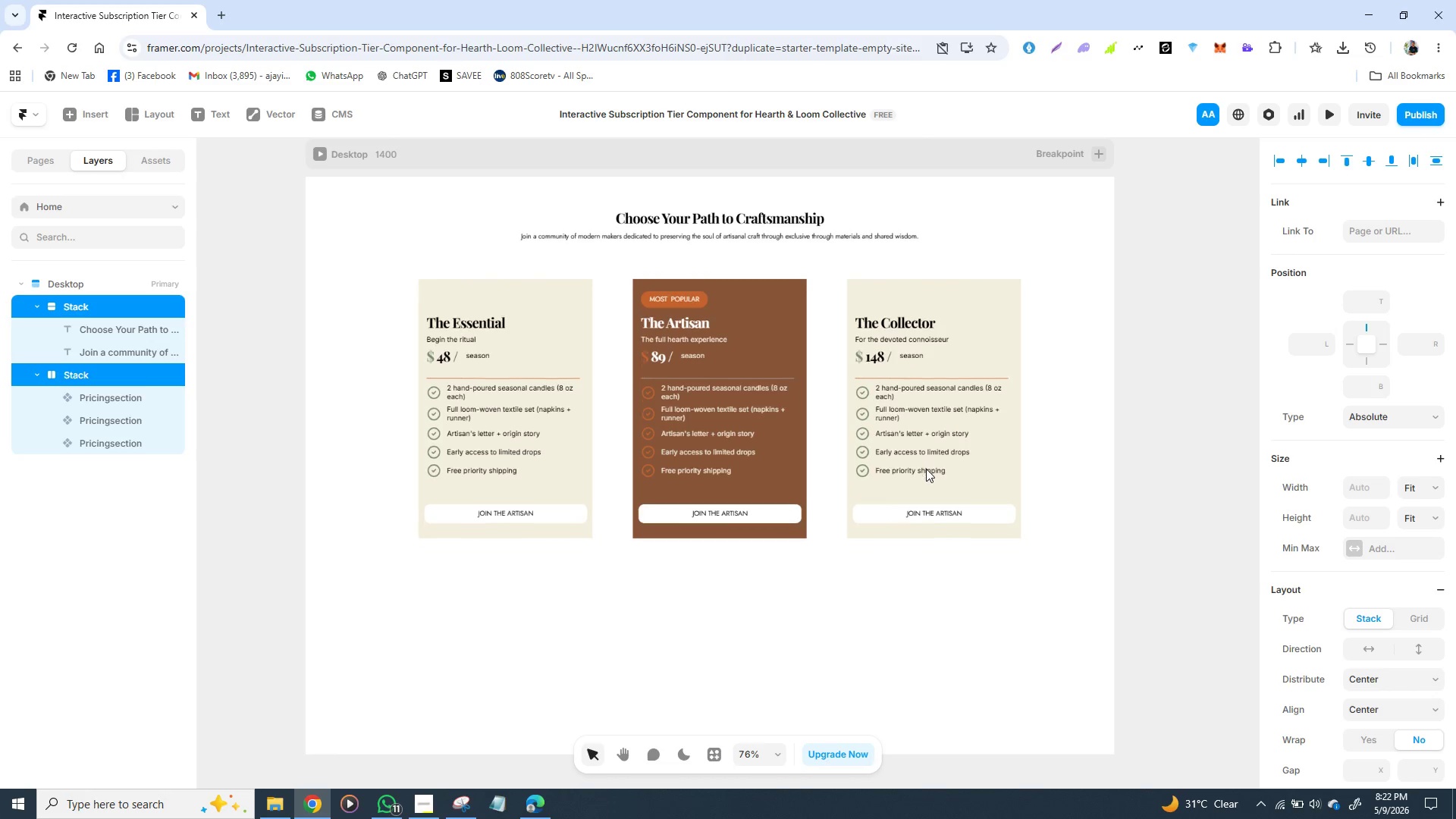 
key(Shift+ArrowUp)
 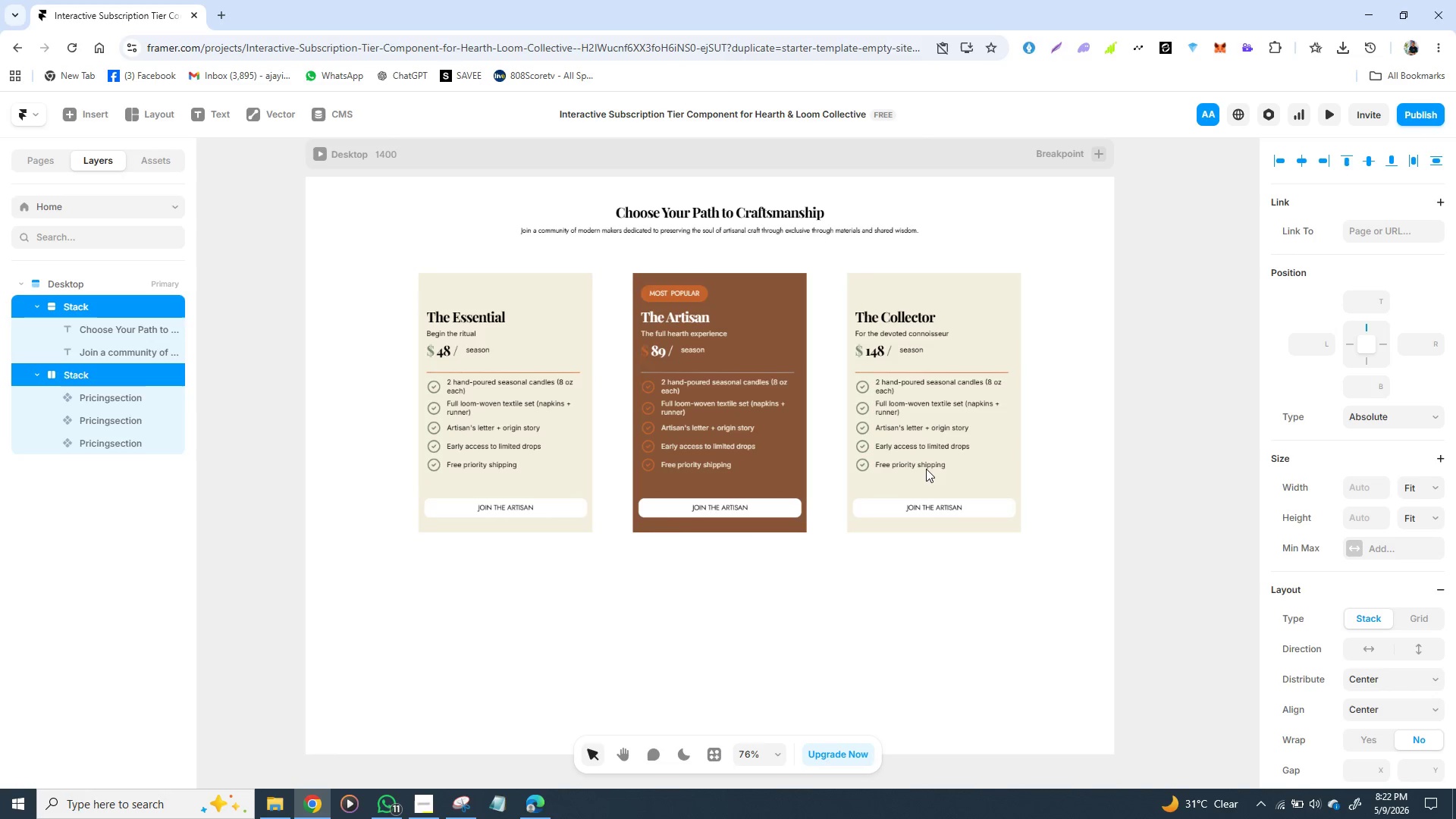 
key(Shift+ArrowUp)